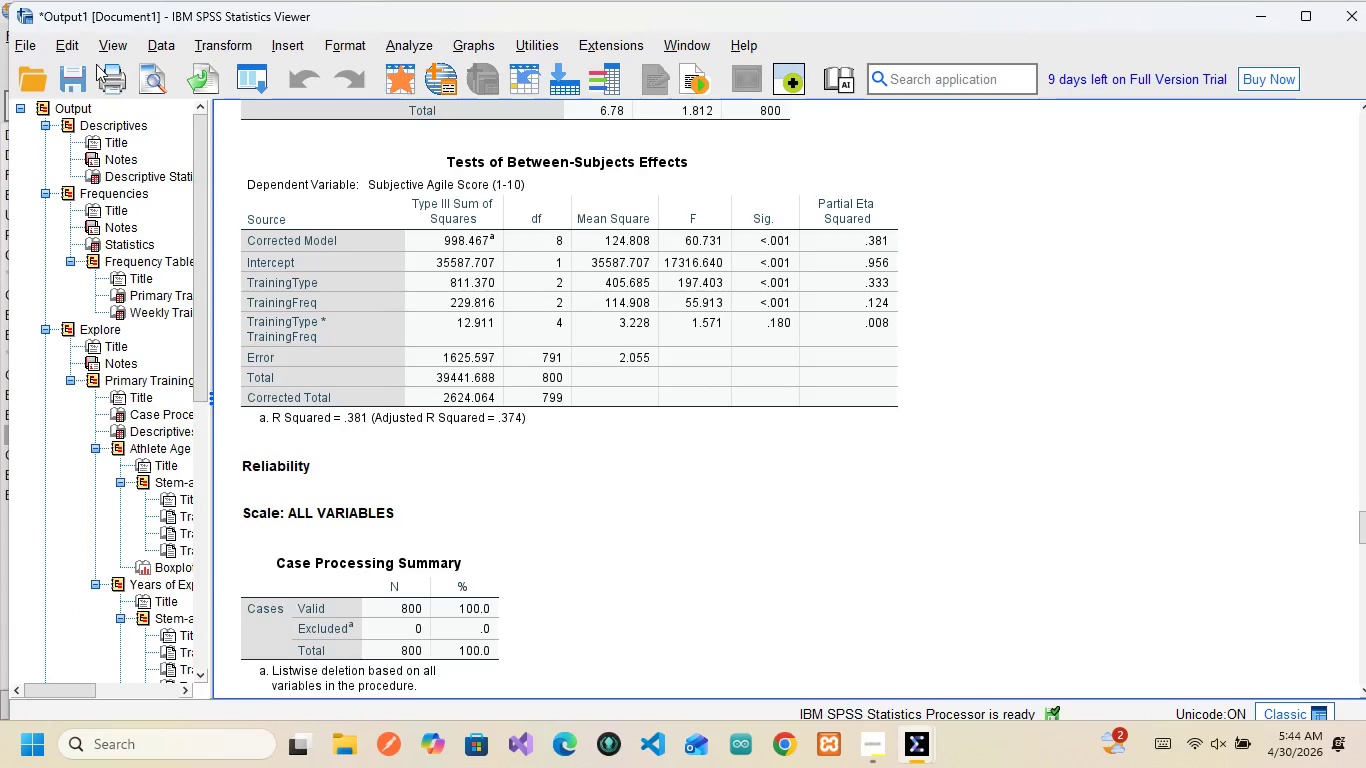 
scroll: coordinate [143, 503], scroll_direction: down, amount: 3.0
 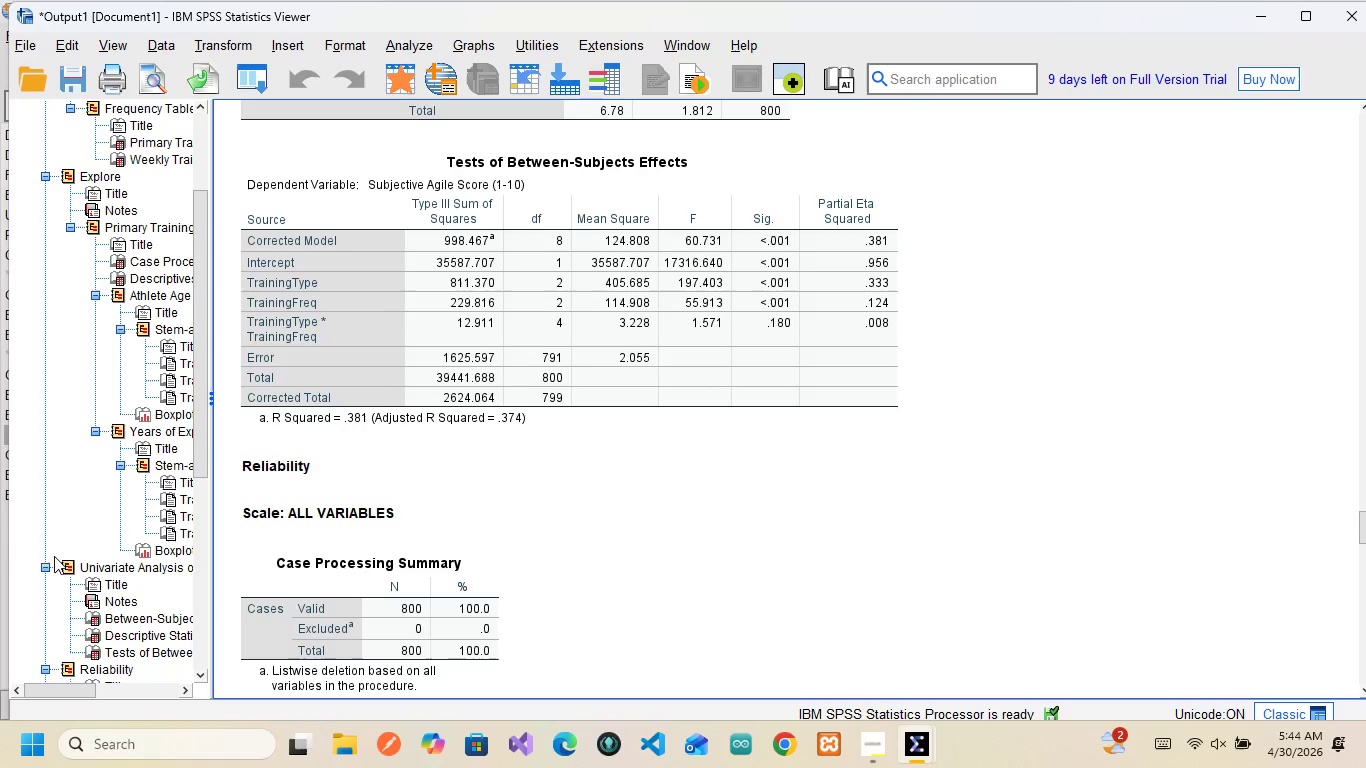 
wait(5.14)
 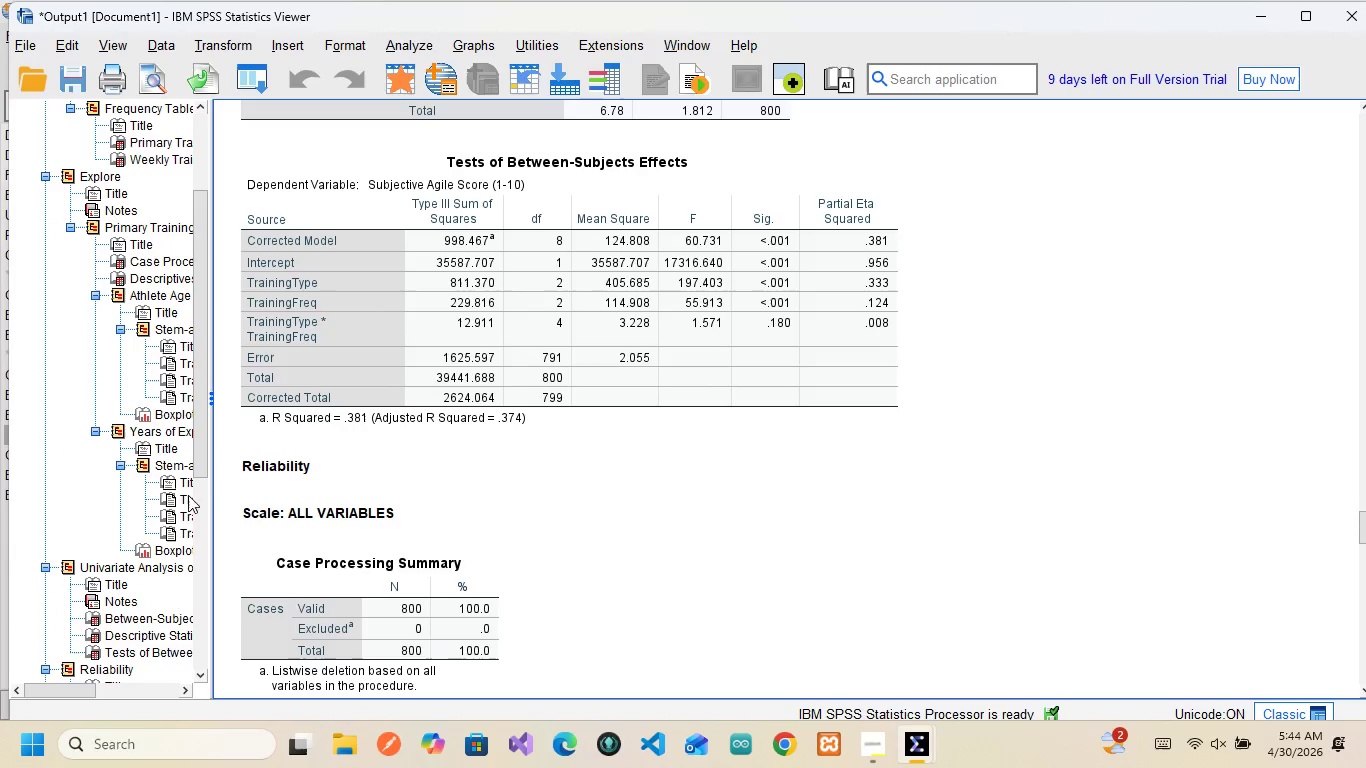 
scroll: coordinate [89, 569], scroll_direction: down, amount: 4.0
 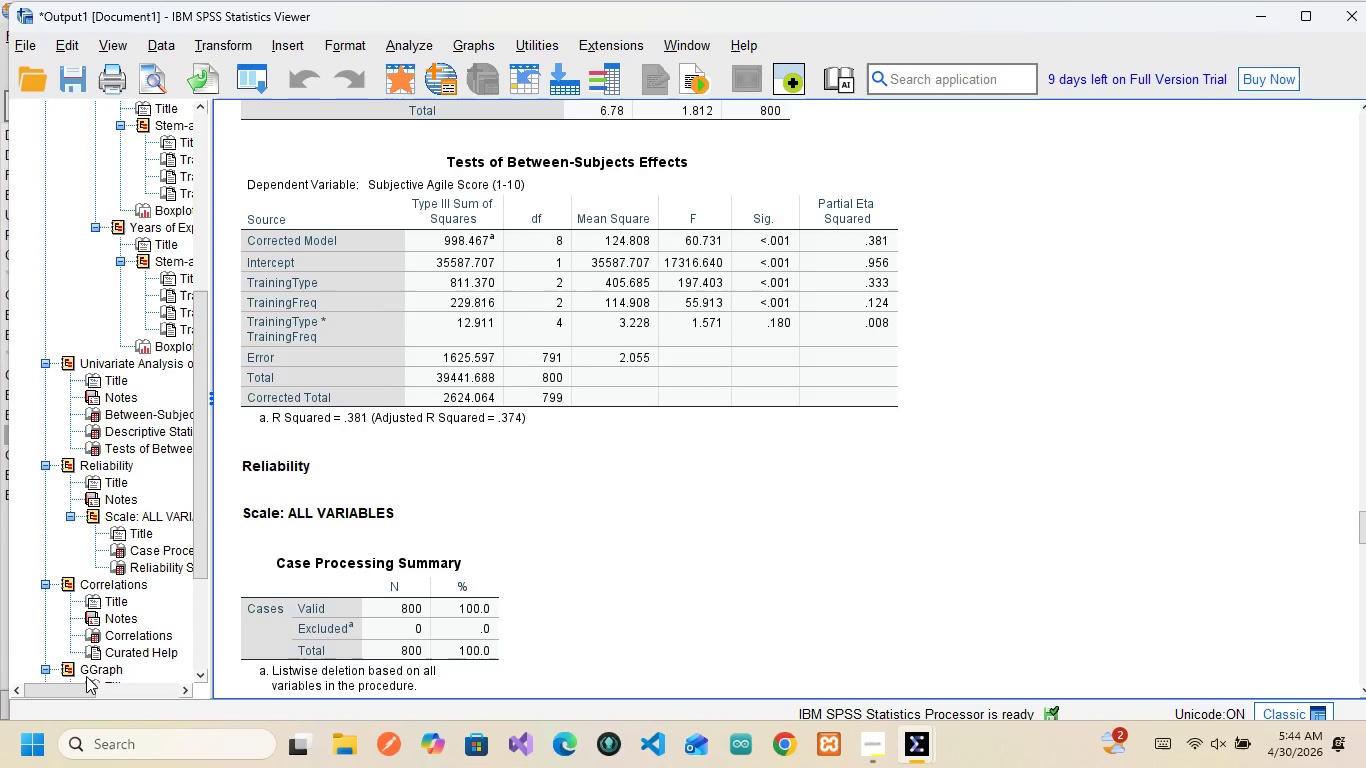 
wait(6.16)
 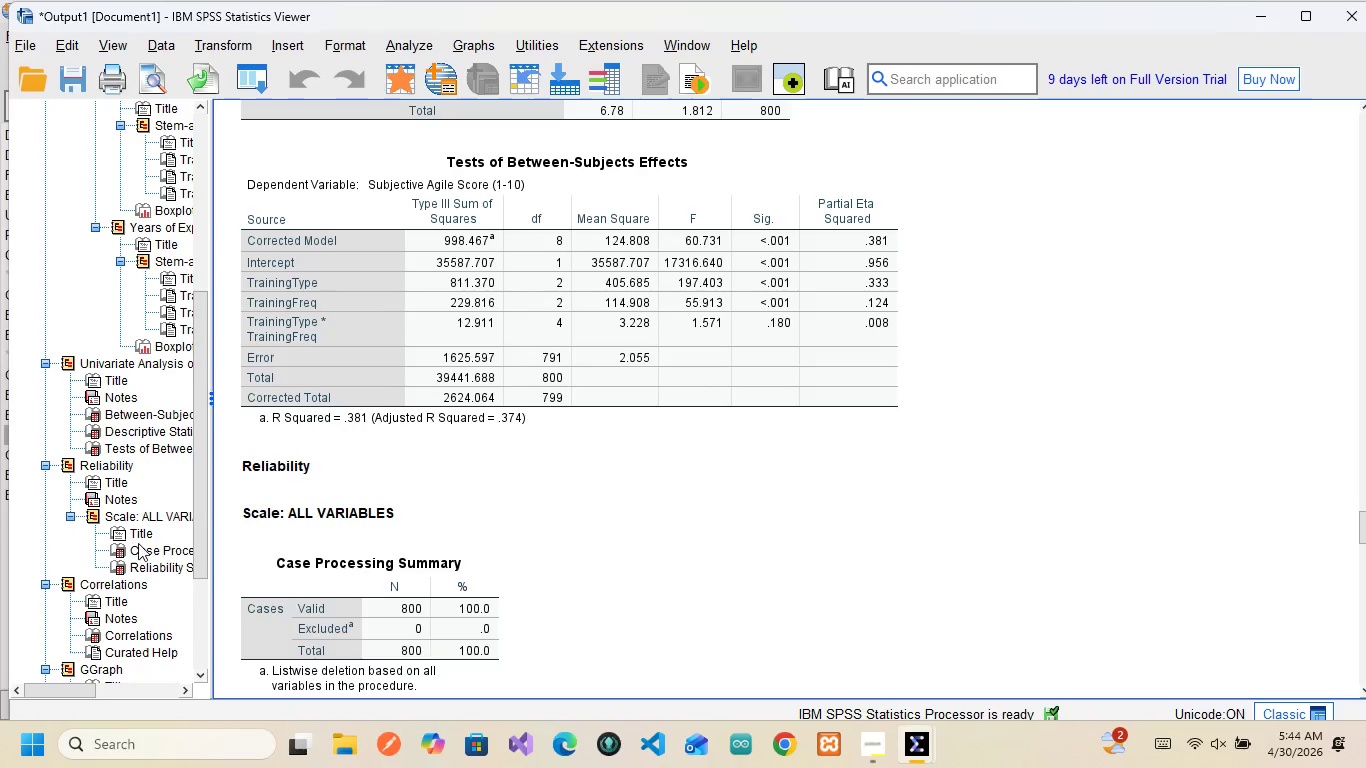 
left_click([86, 676])
 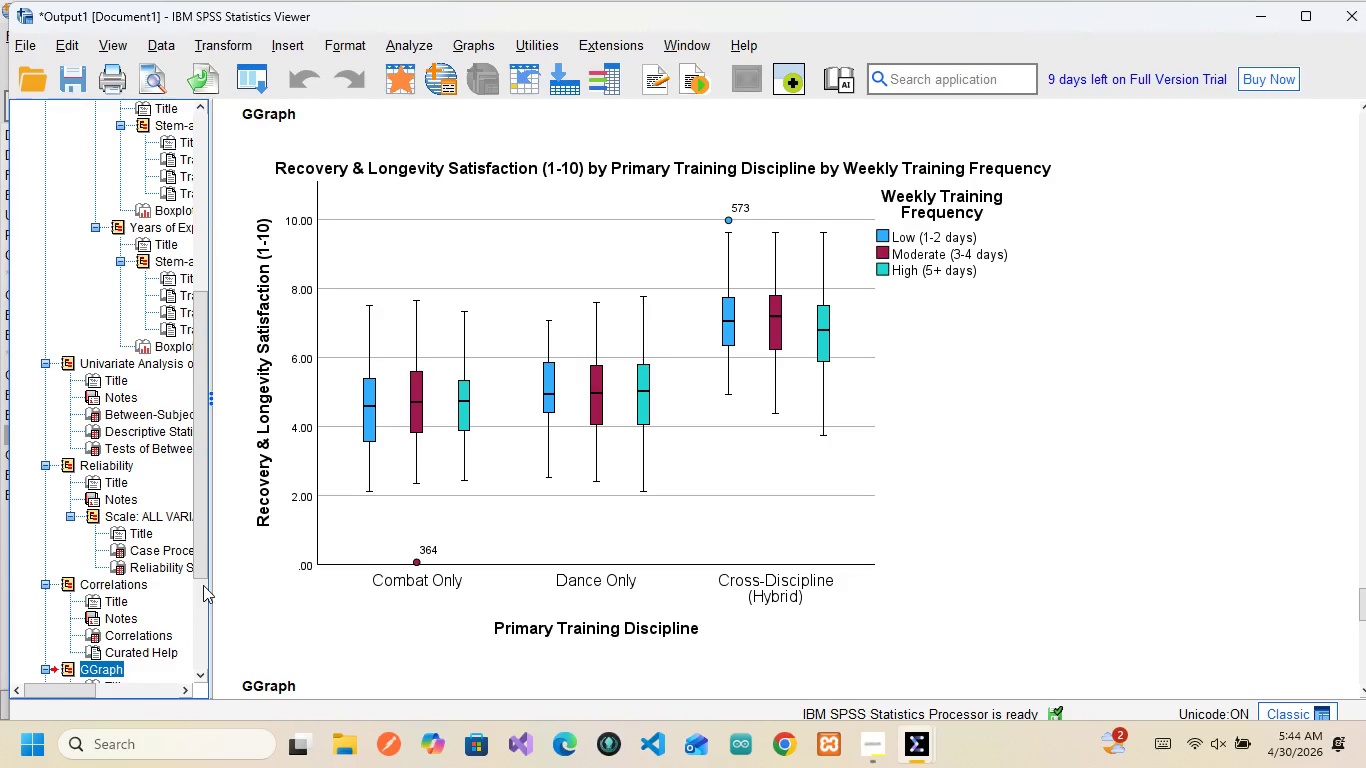 
wait(12.22)
 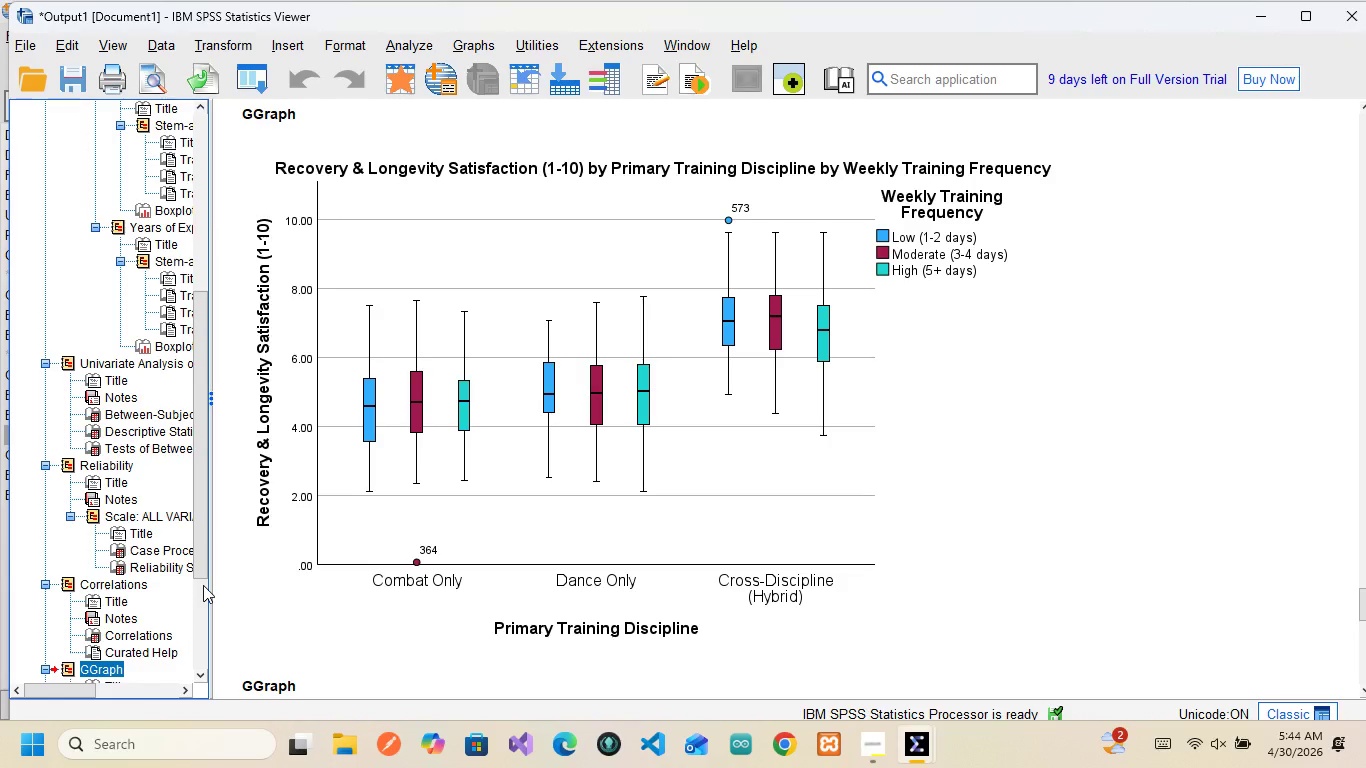 
scroll: coordinate [507, 645], scroll_direction: up, amount: 15.0
 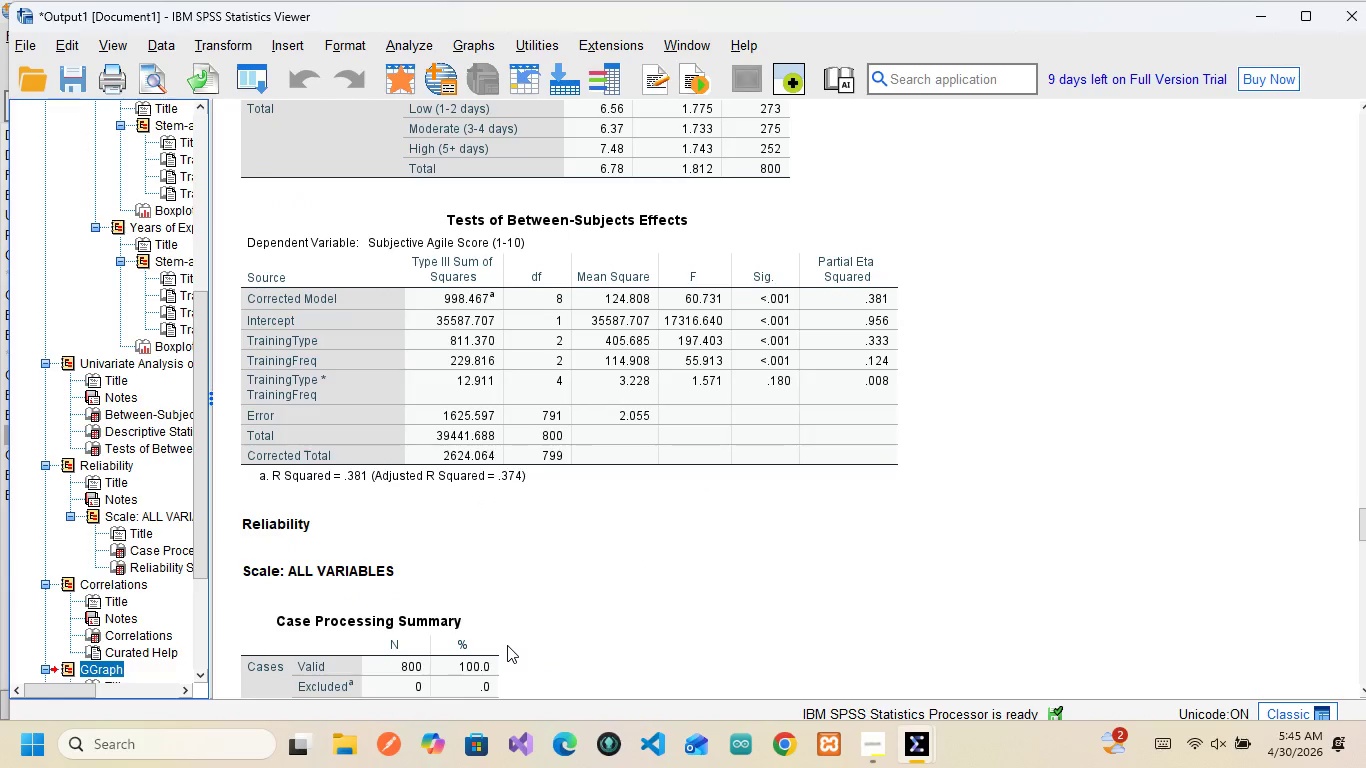 
left_click_drag(start_coordinate=[507, 645], to_coordinate=[590, 767])
 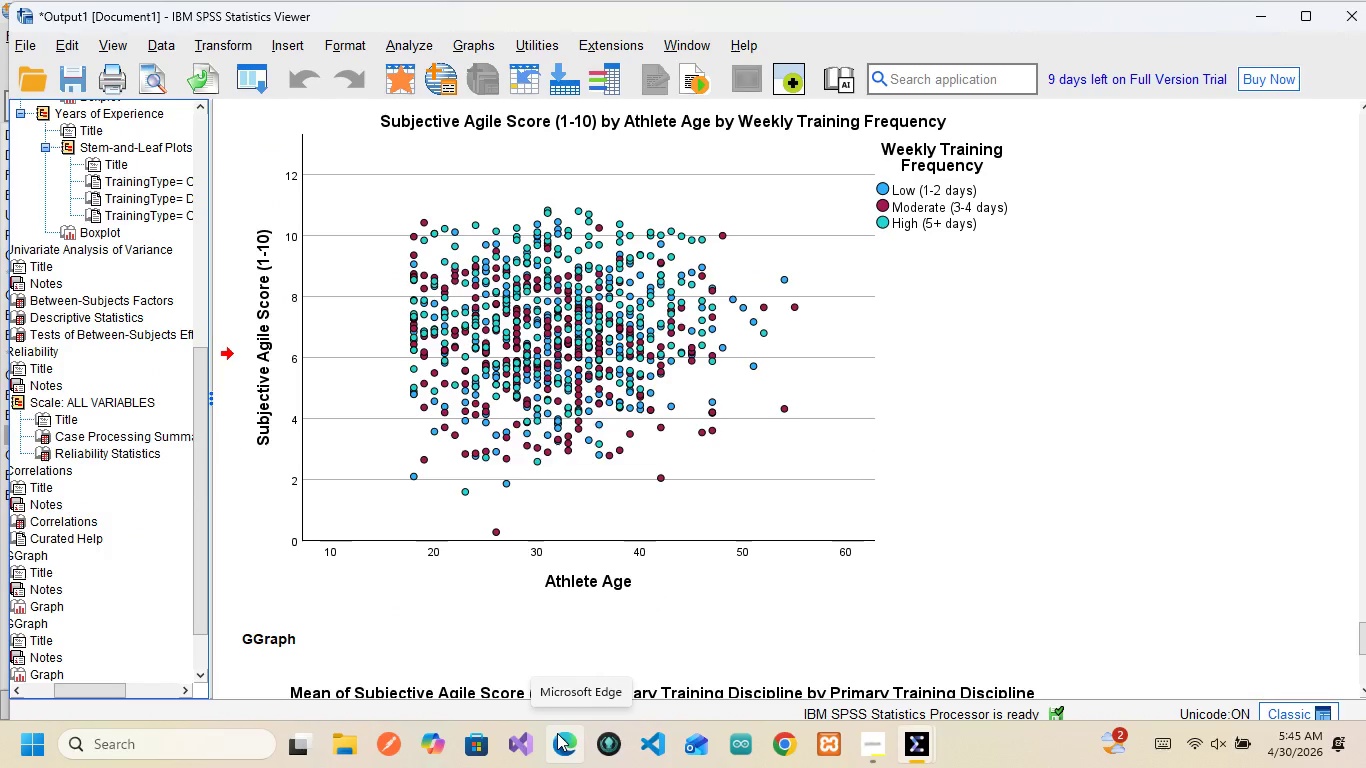 
wait(9.17)
 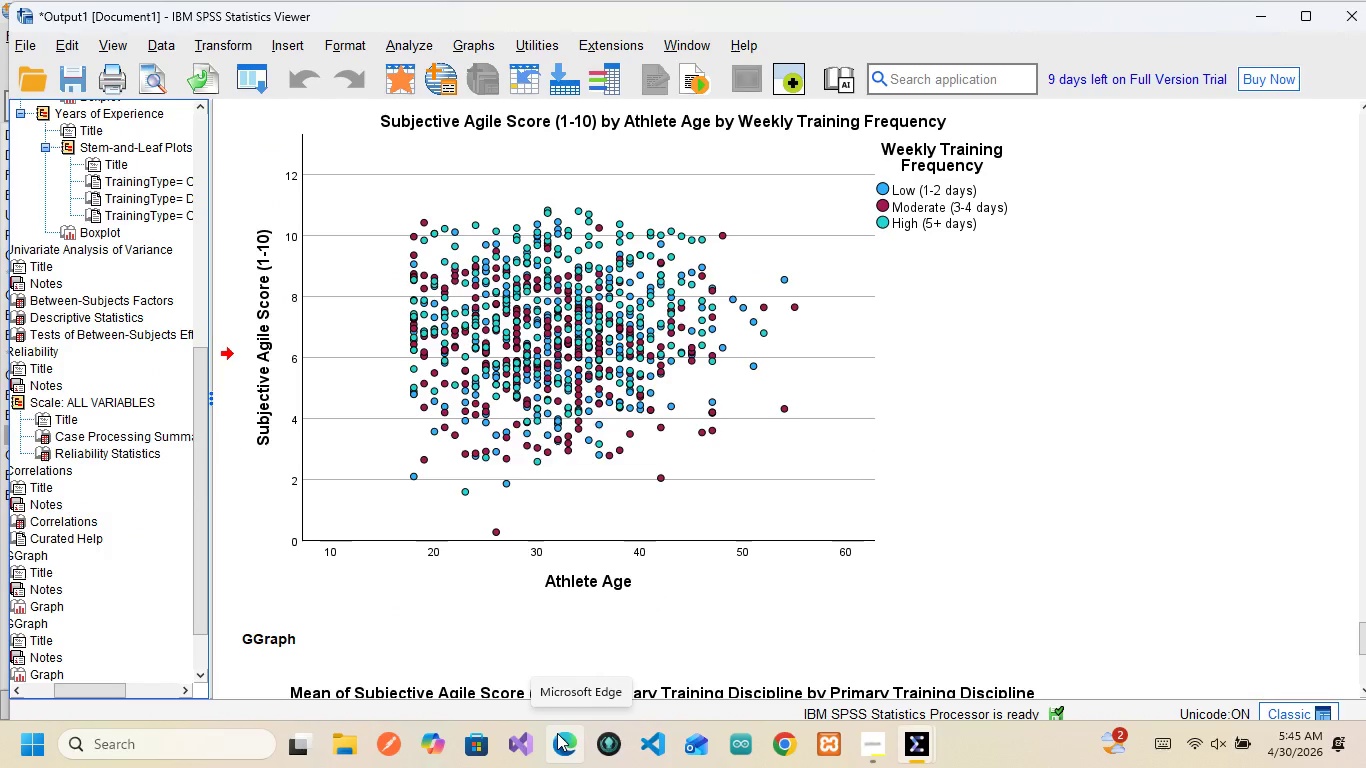 
left_click([557, 733])
 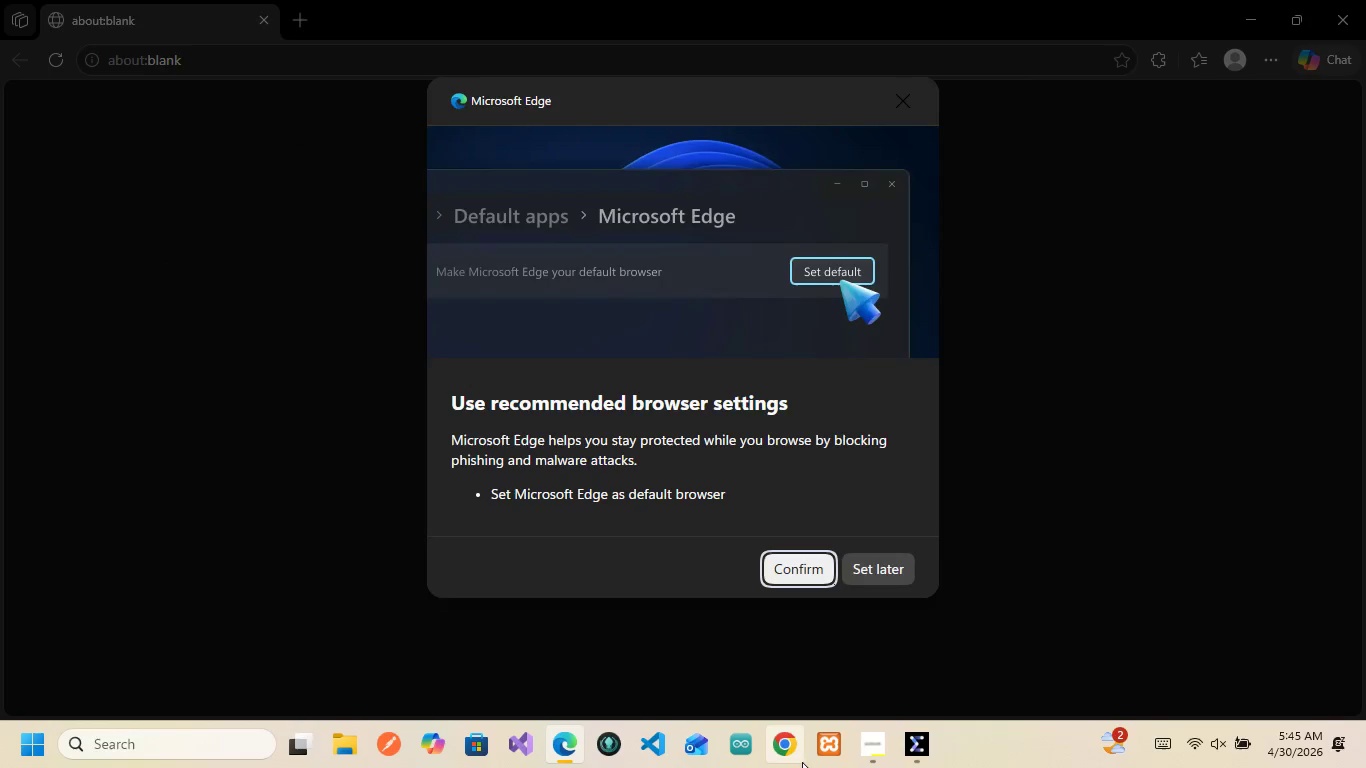 
wait(5.44)
 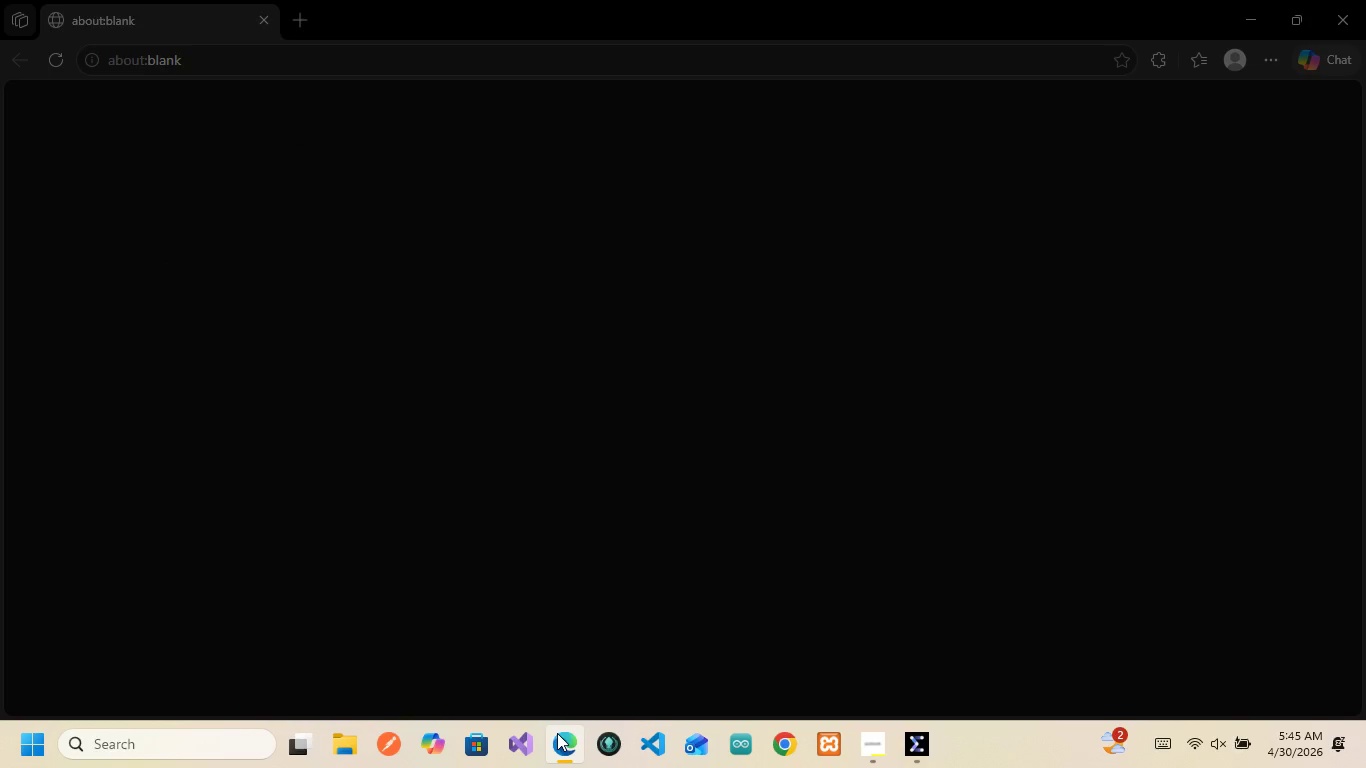 
left_click([909, 735])
 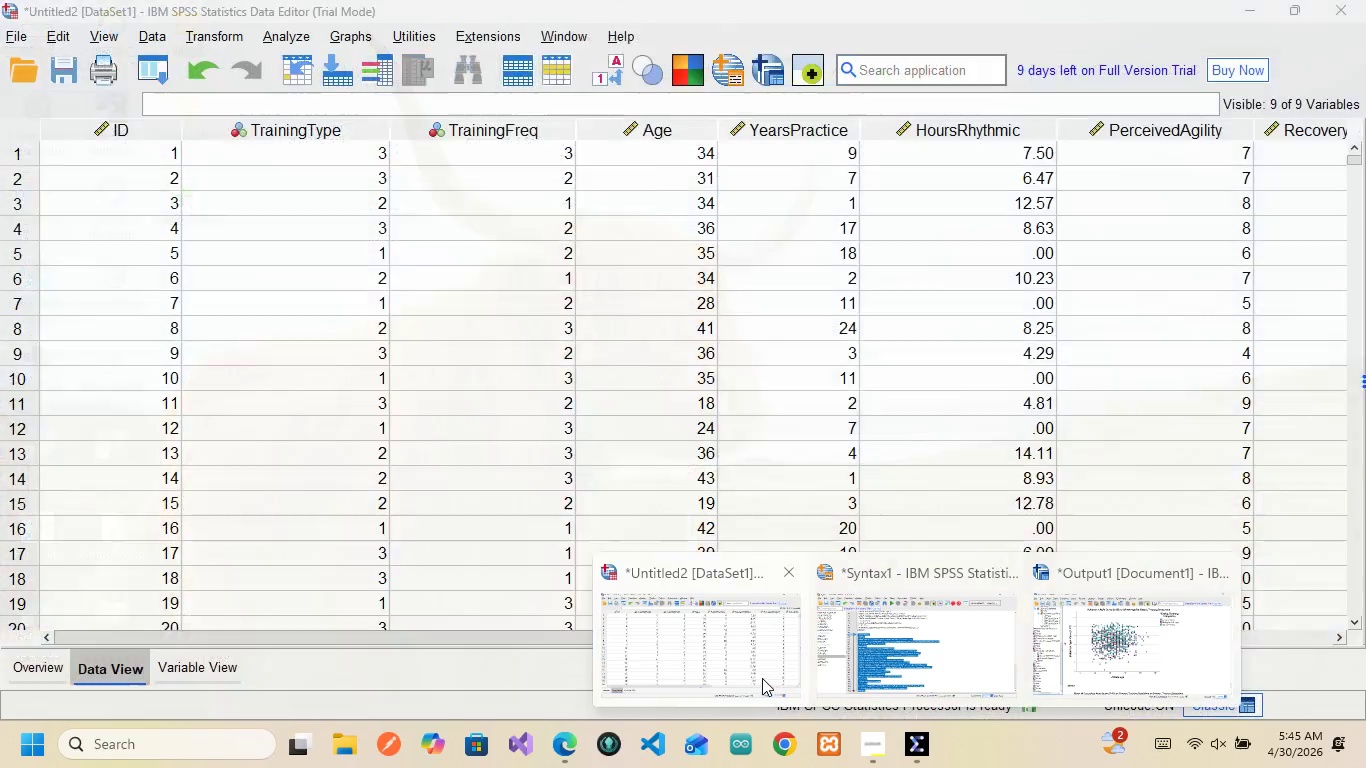 
left_click([766, 667])
 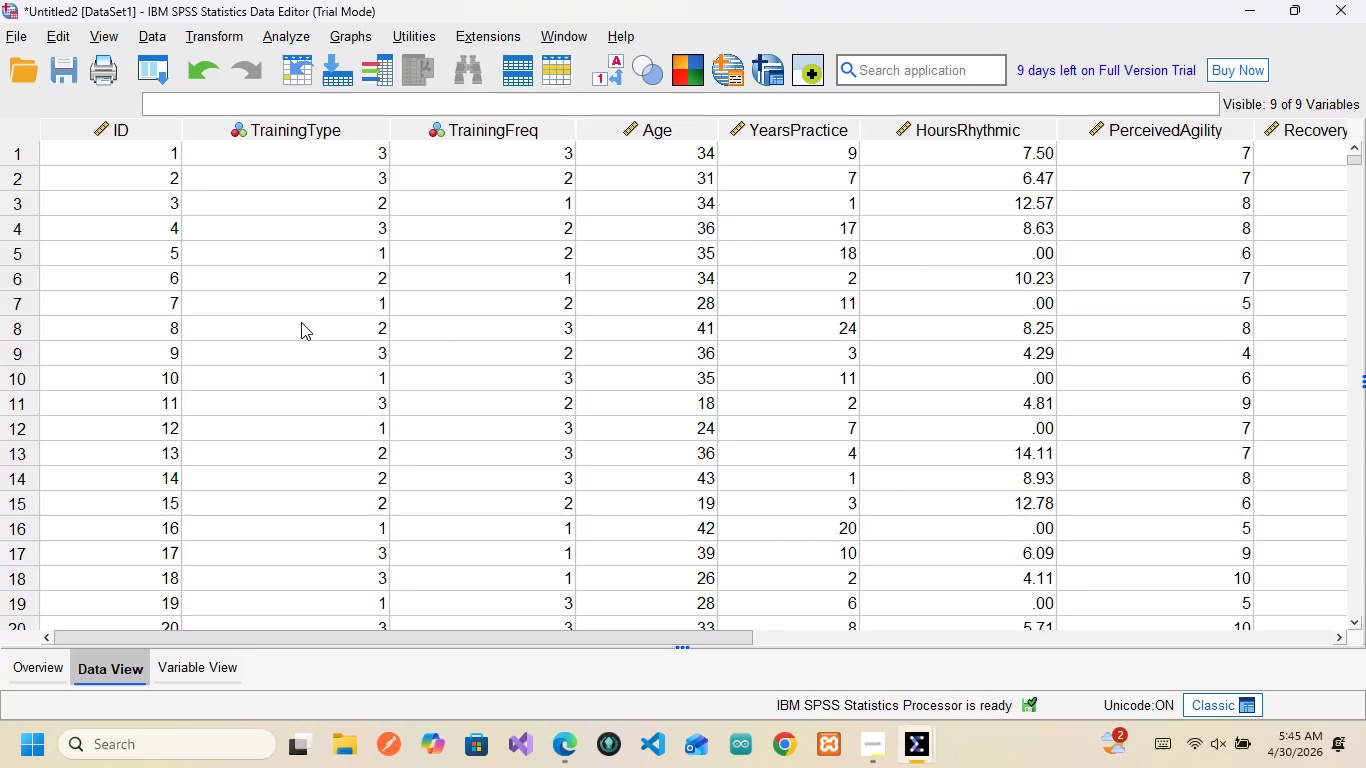 
wait(8.0)
 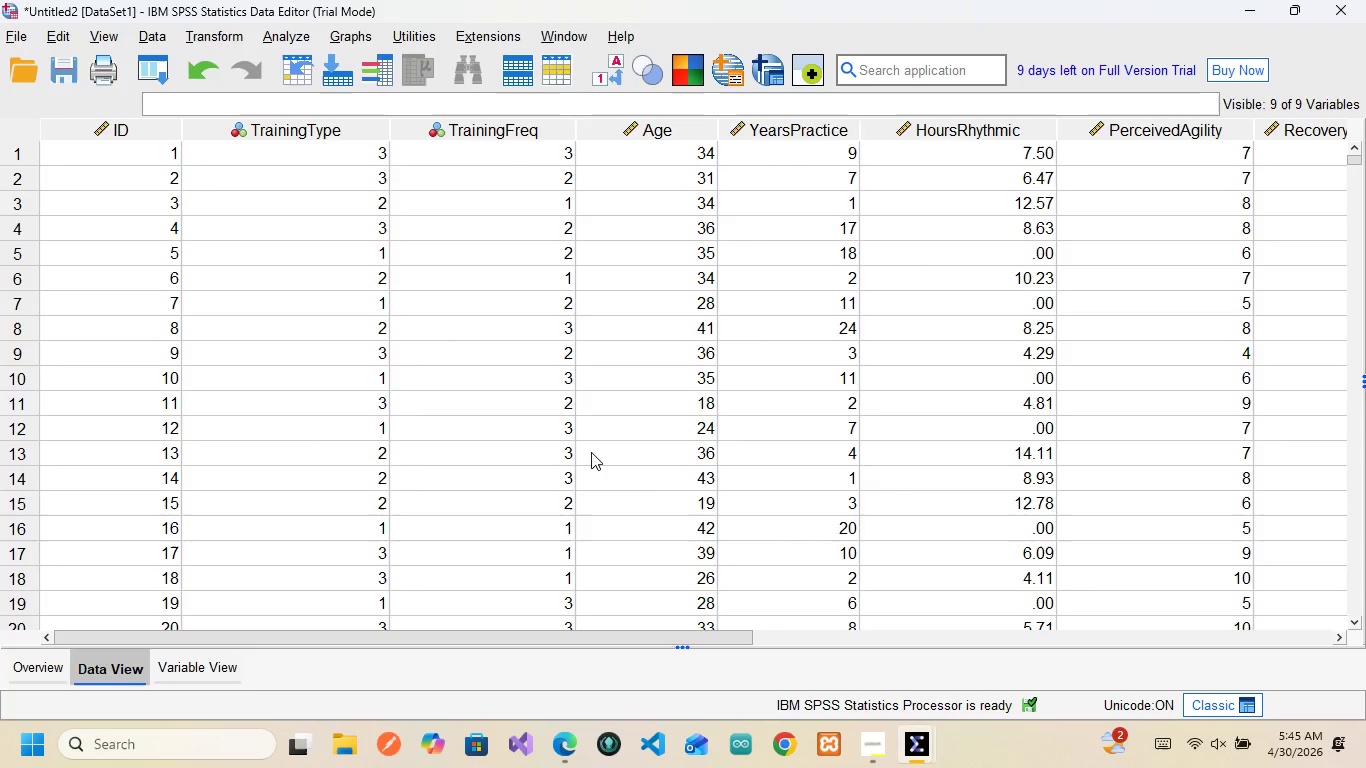 
left_click([865, 737])